 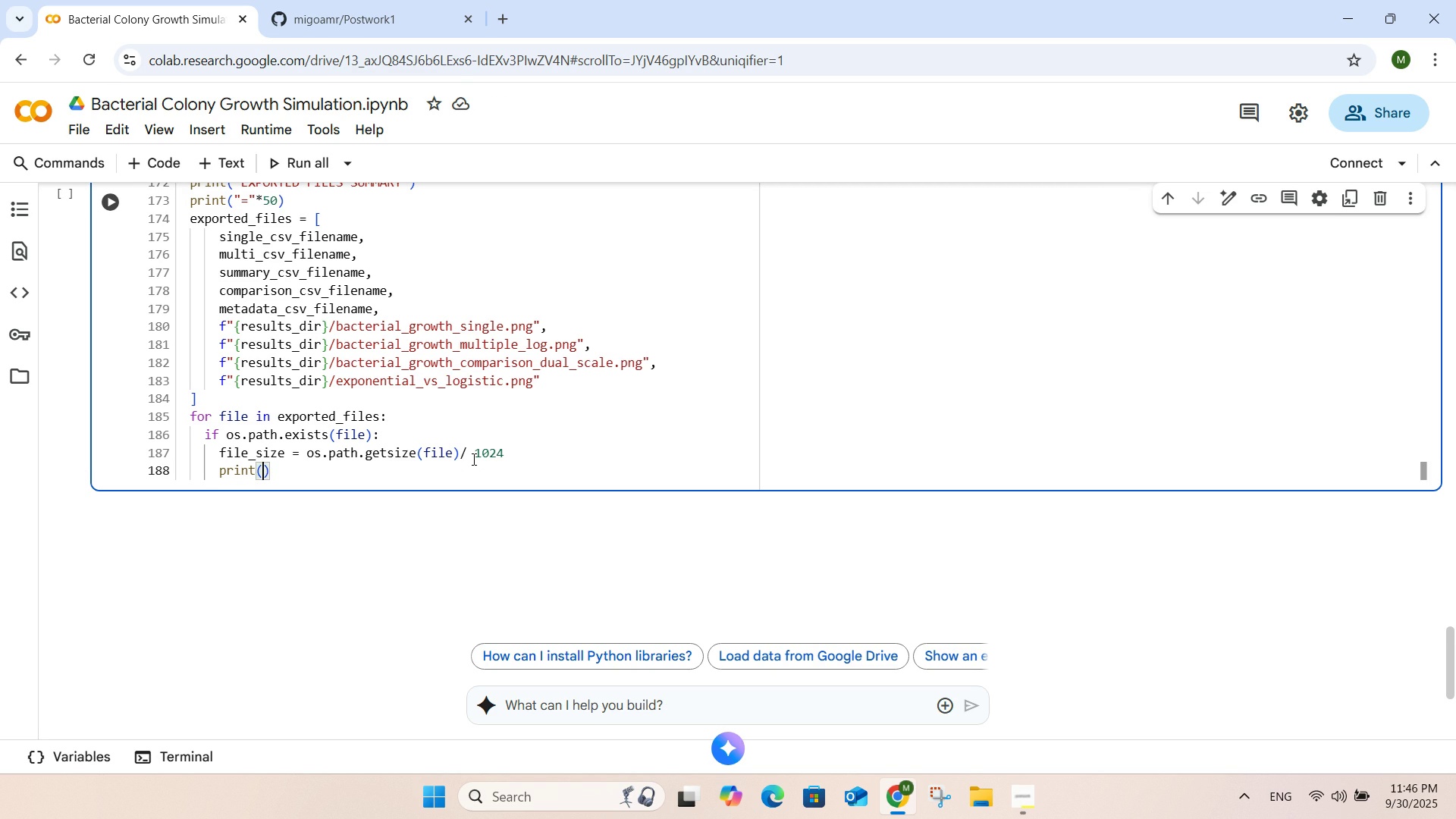 
key(Tab)
 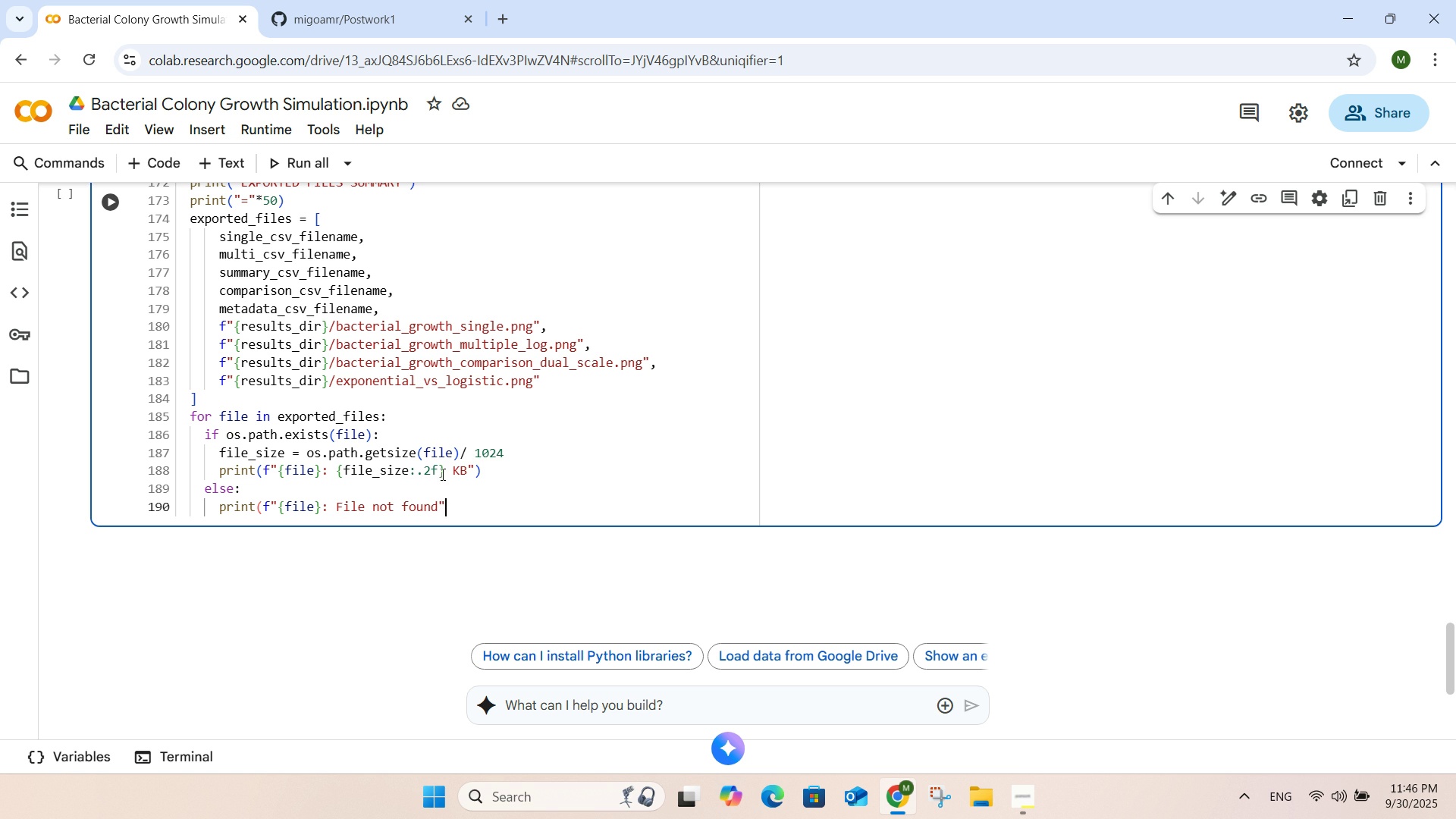 
left_click([431, 468])
 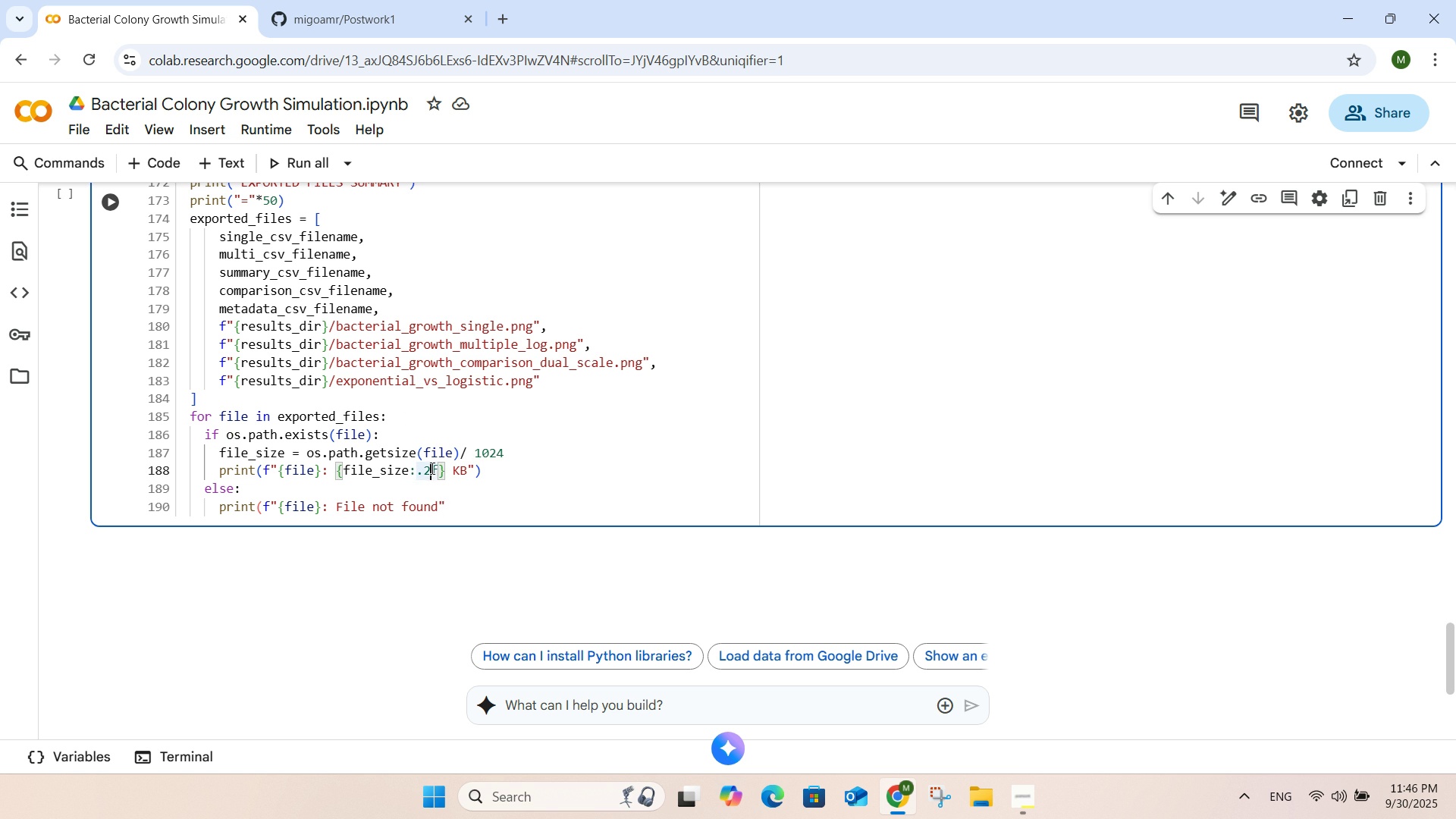 
key(Backspace)
 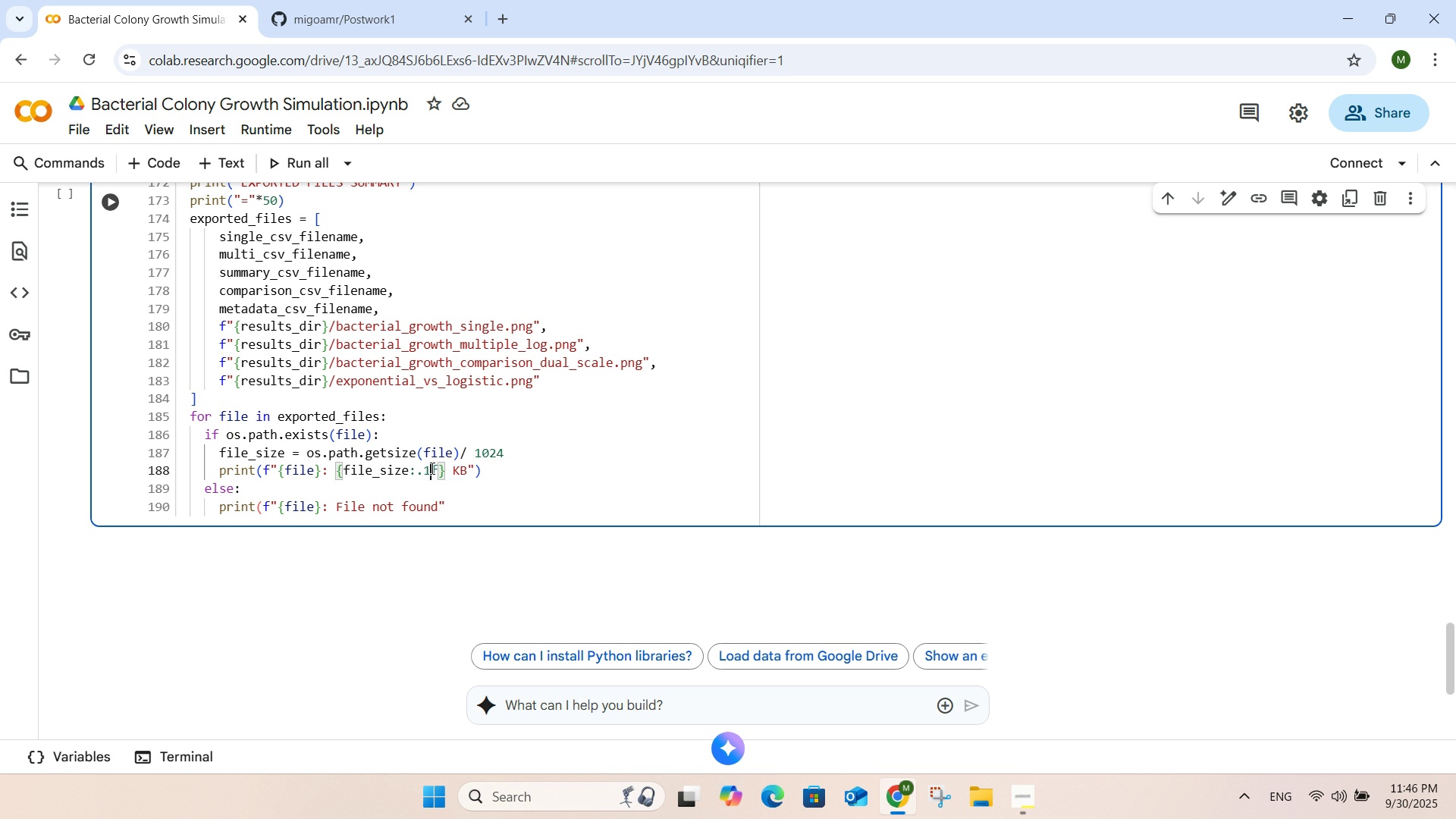 
key(Numpad1)